 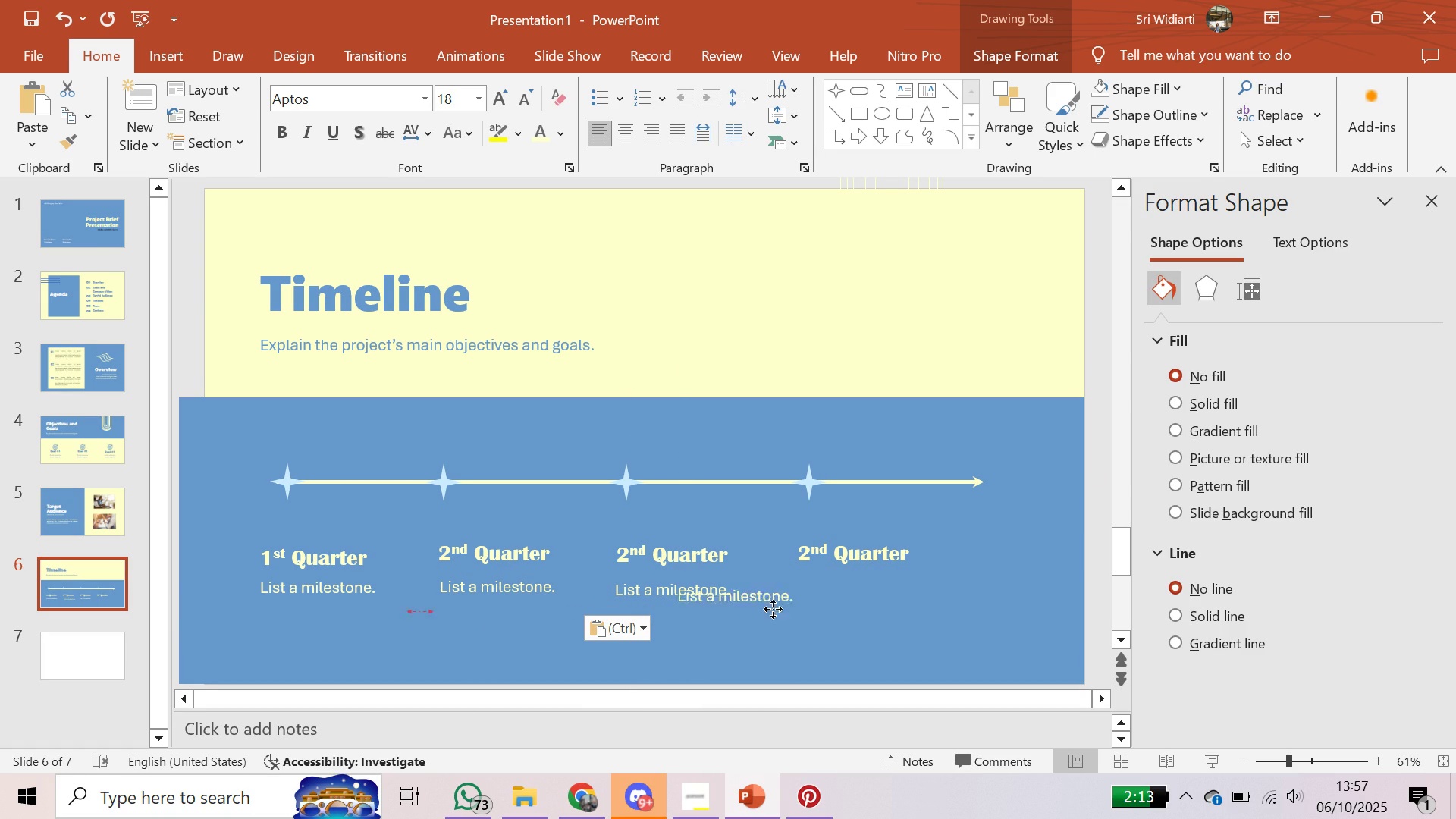 
left_click([884, 633])
 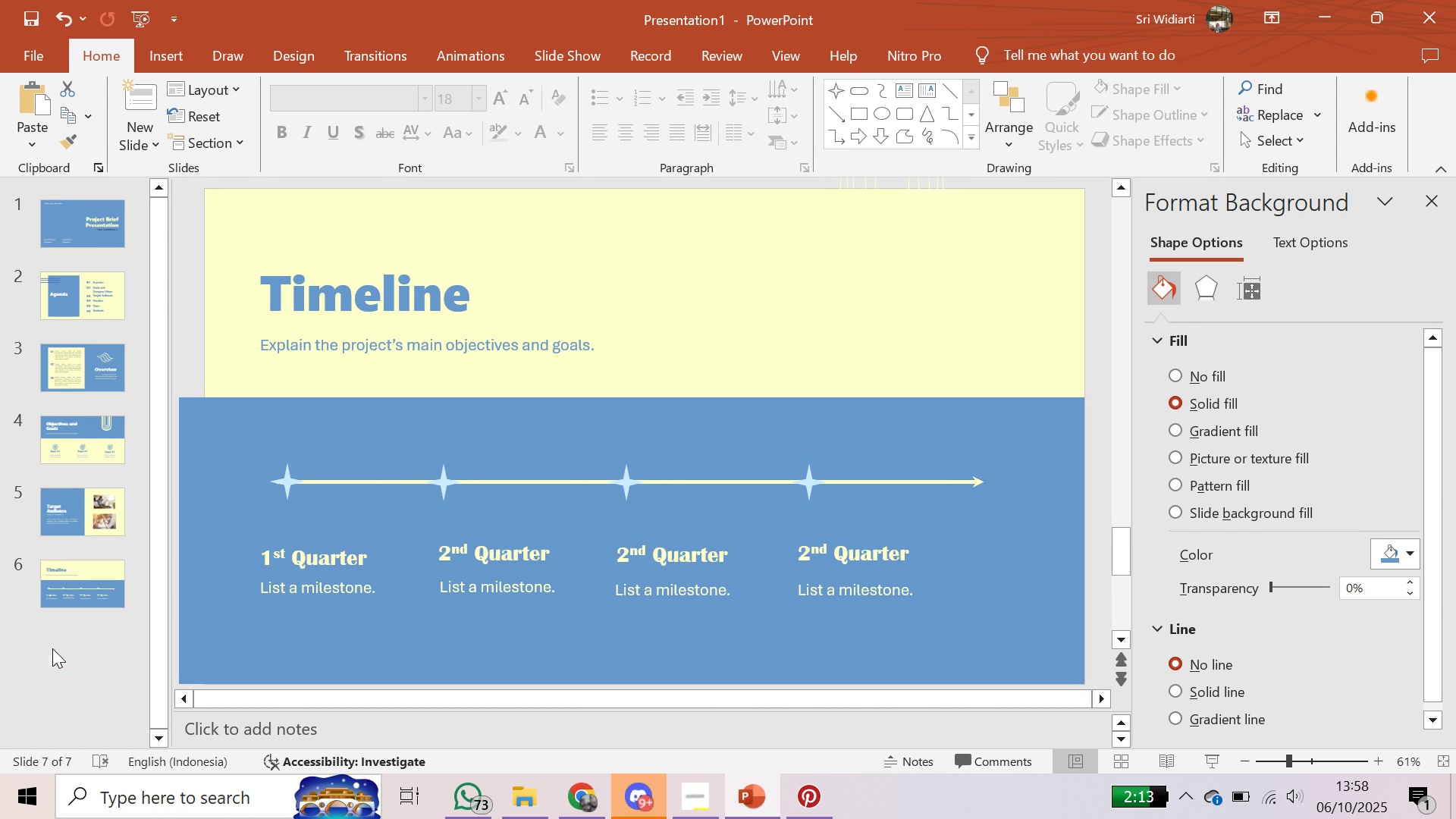 
left_click([75, 563])
 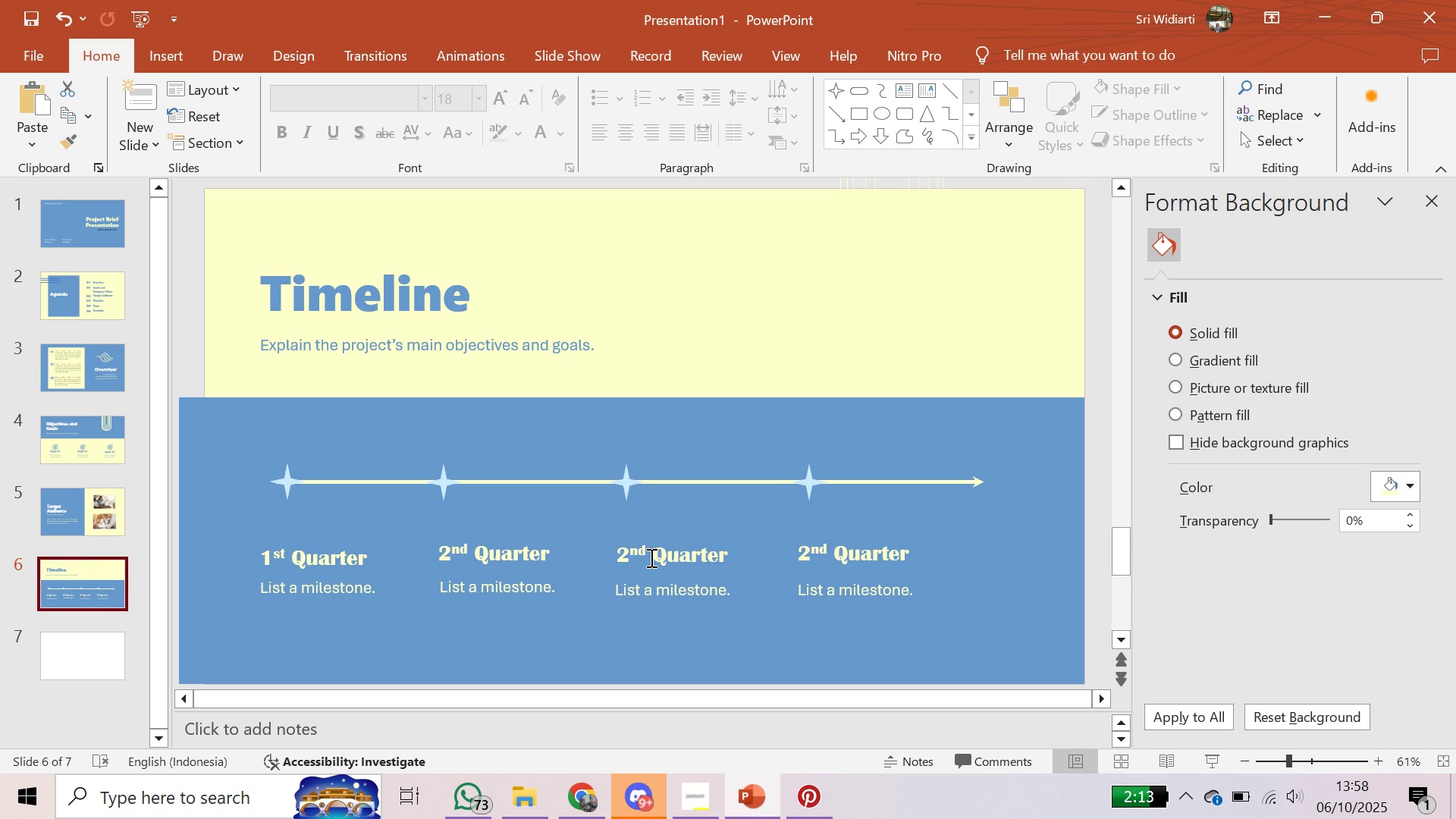 
left_click([645, 557])
 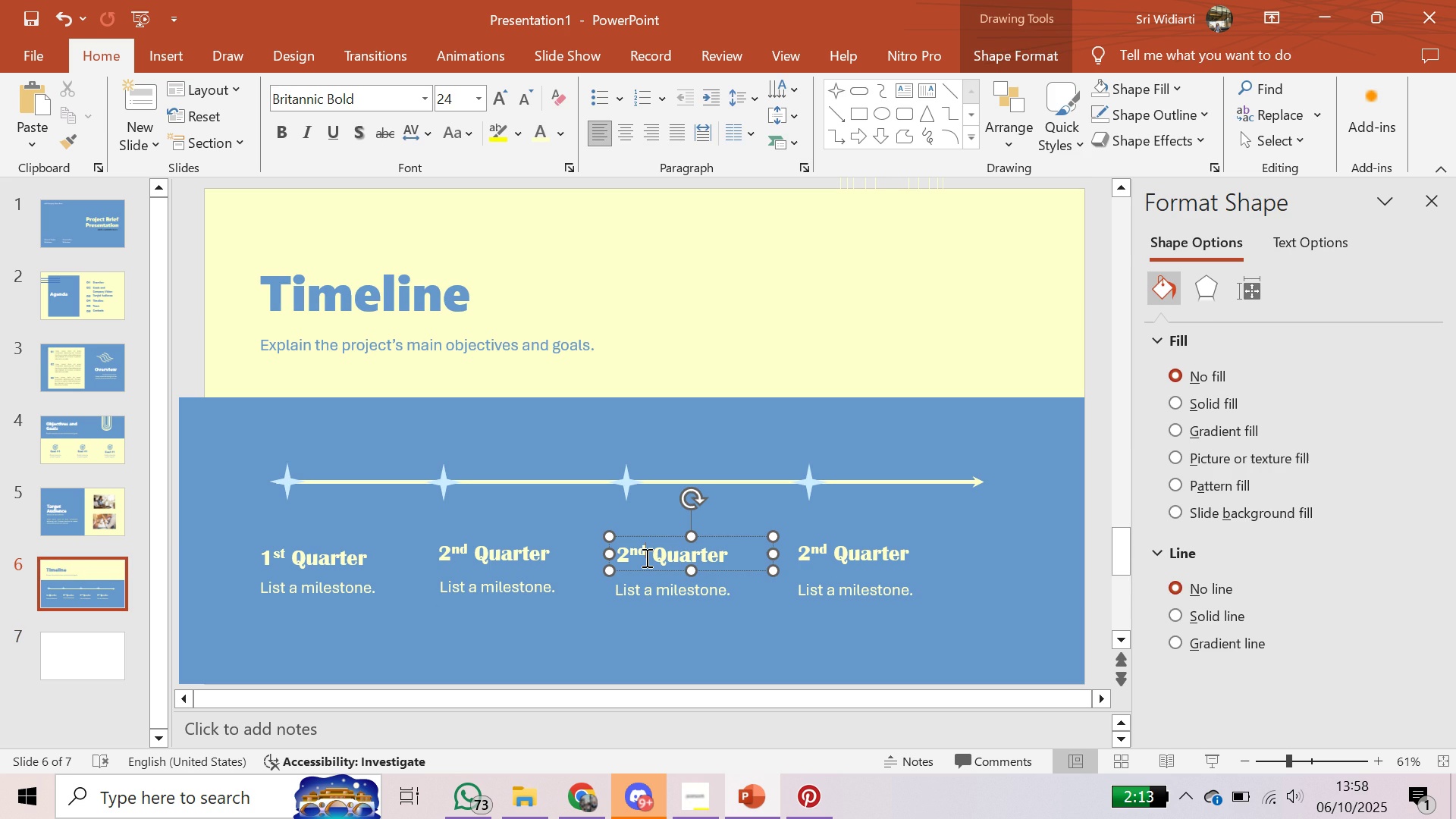 
left_click([645, 557])
 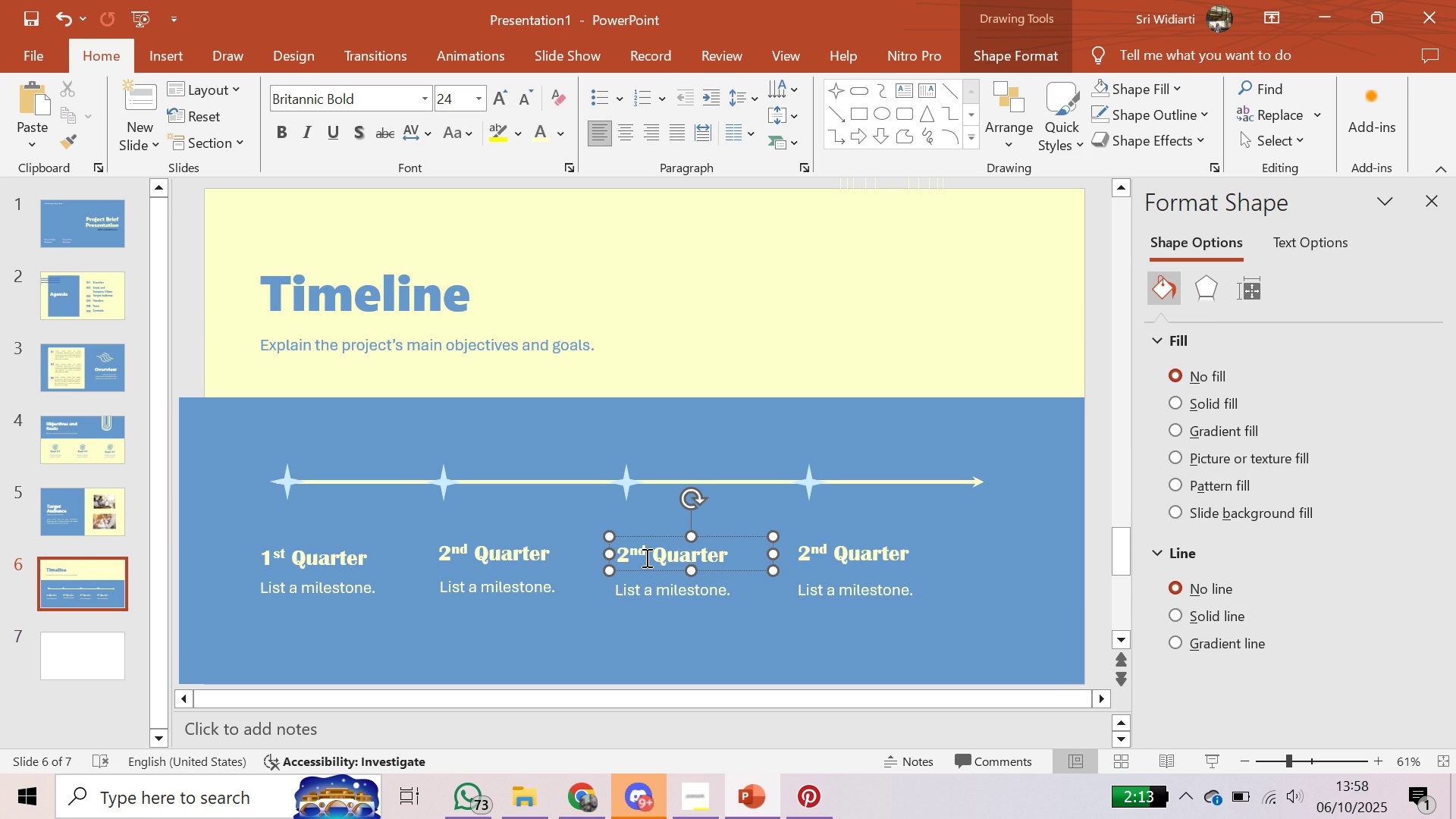 
key(Backspace)
key(Backspace)
key(Backspace)
type(3rd )
 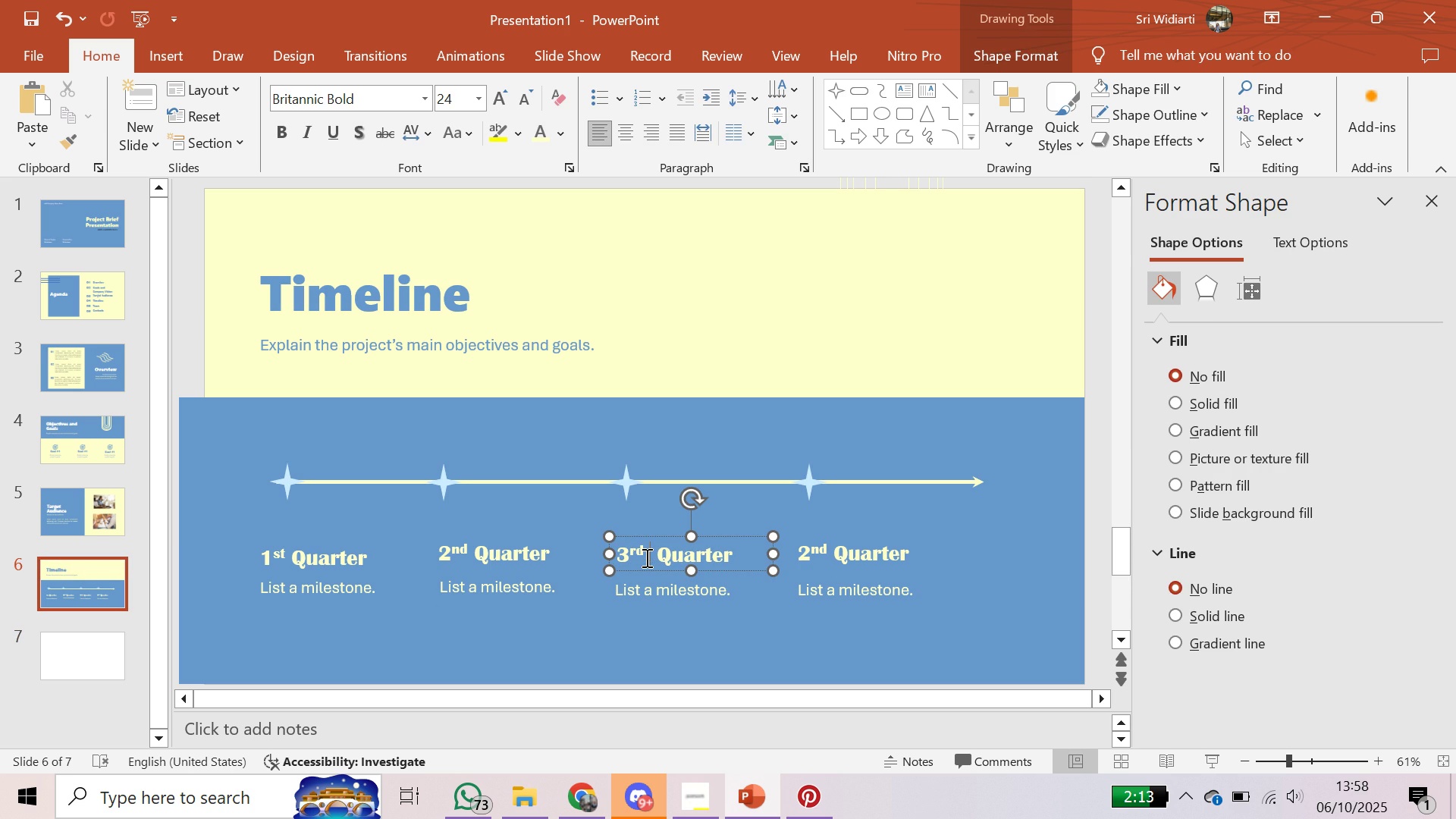 
key(ArrowRight)
 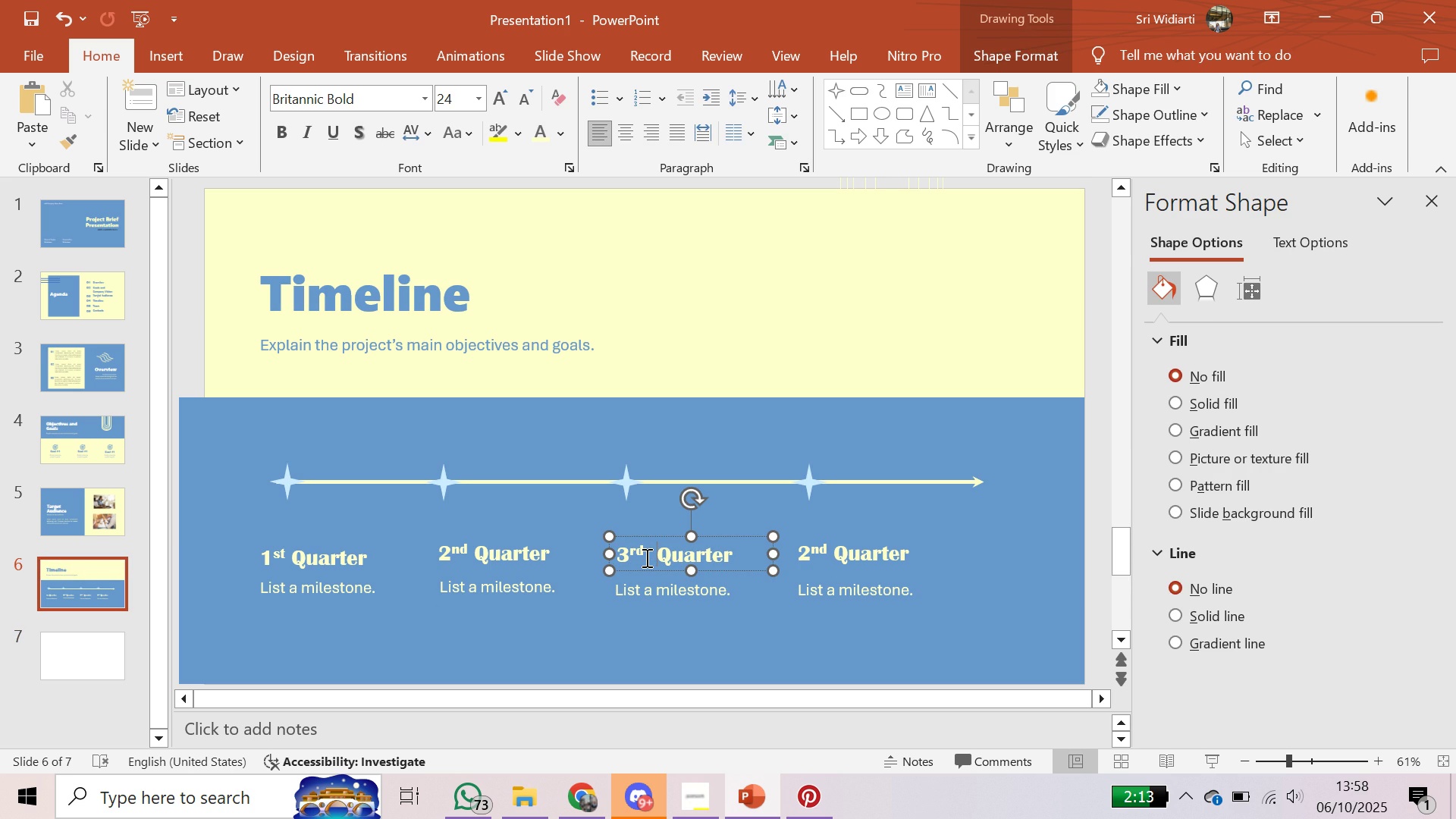 
key(Backspace)
 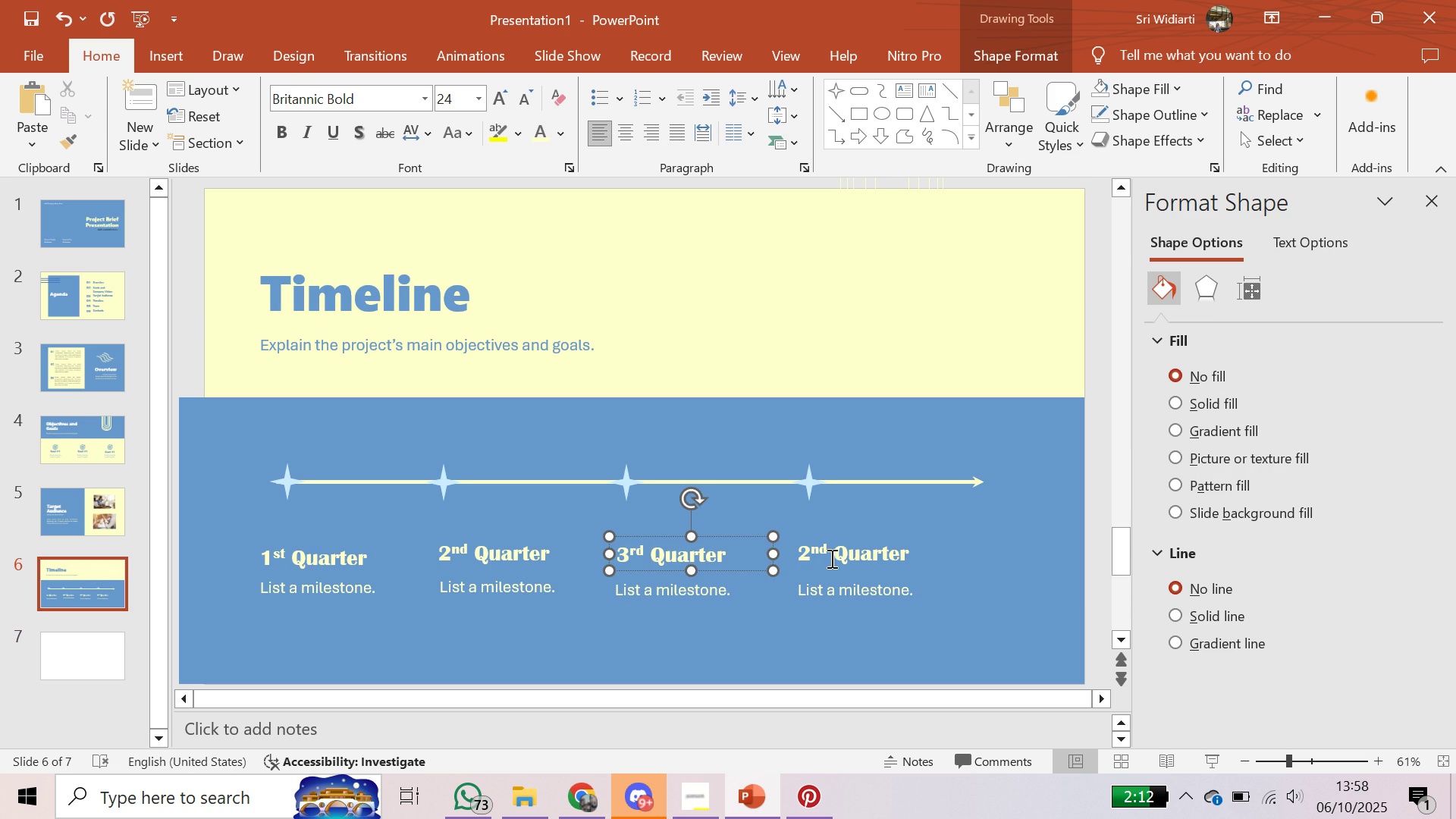 
left_click([826, 557])
 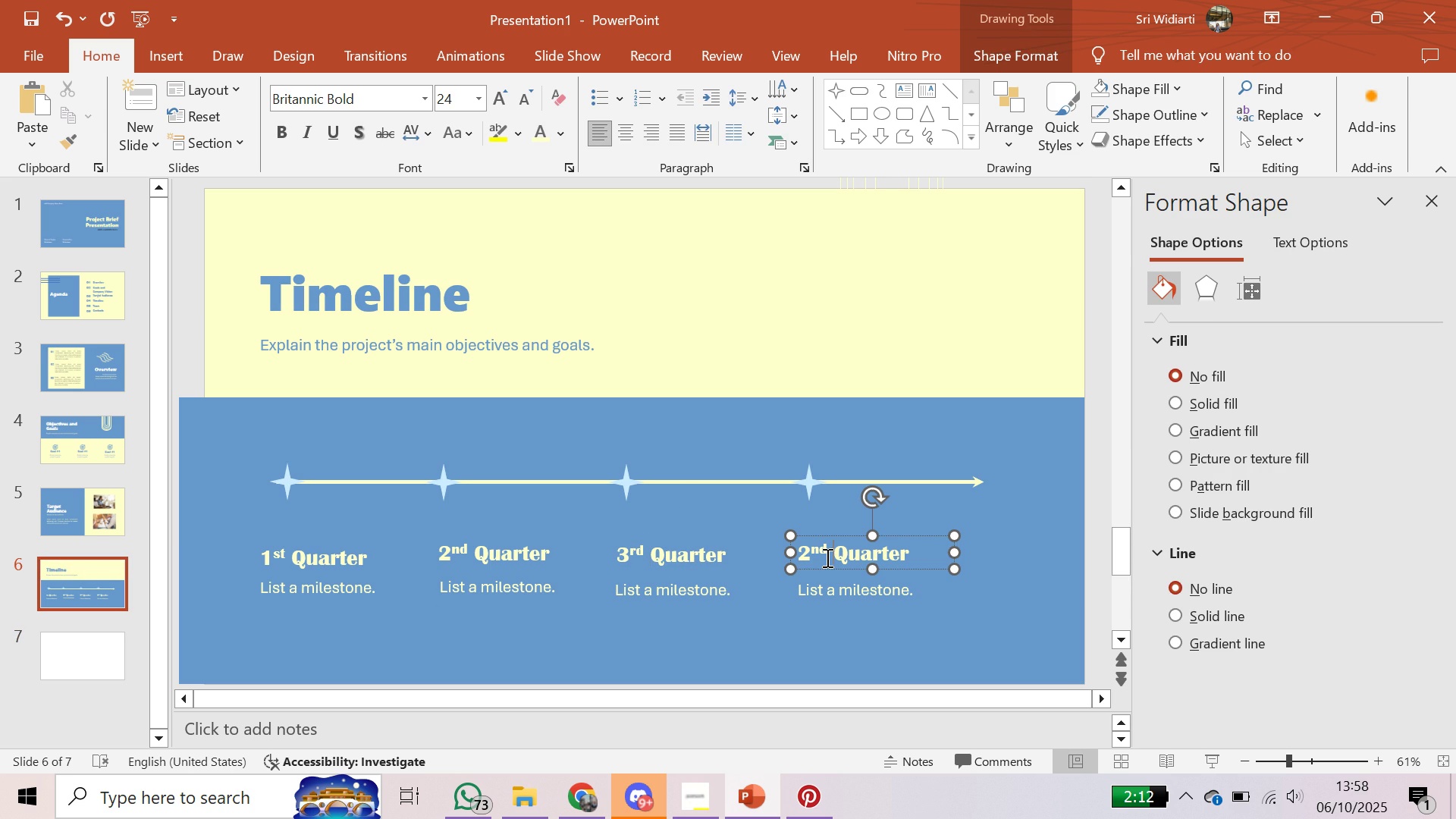 
key(ArrowRight)
 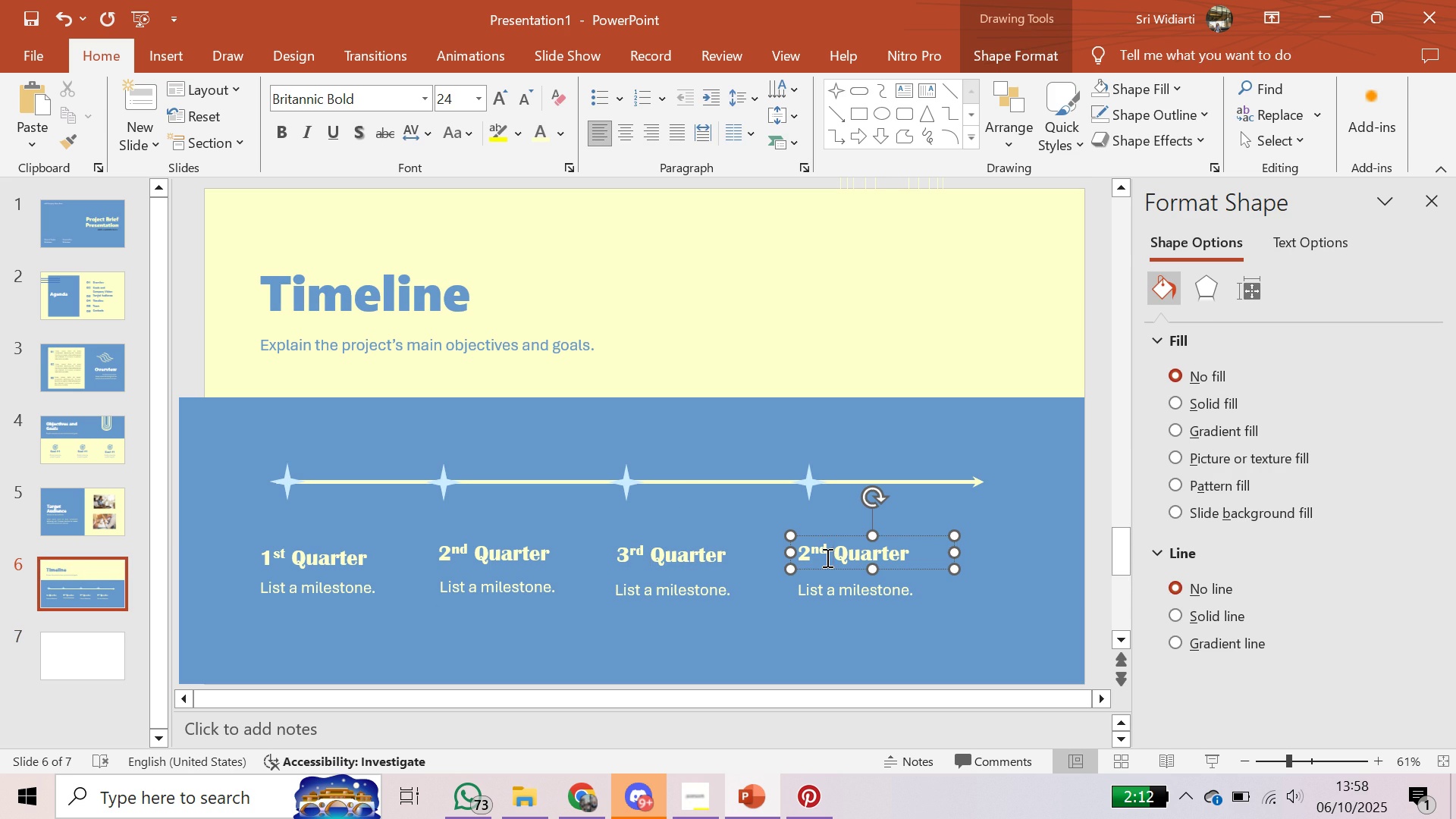 
key(Backspace)
key(Backspace)
key(Backspace)
key(Backspace)
type(4th )
 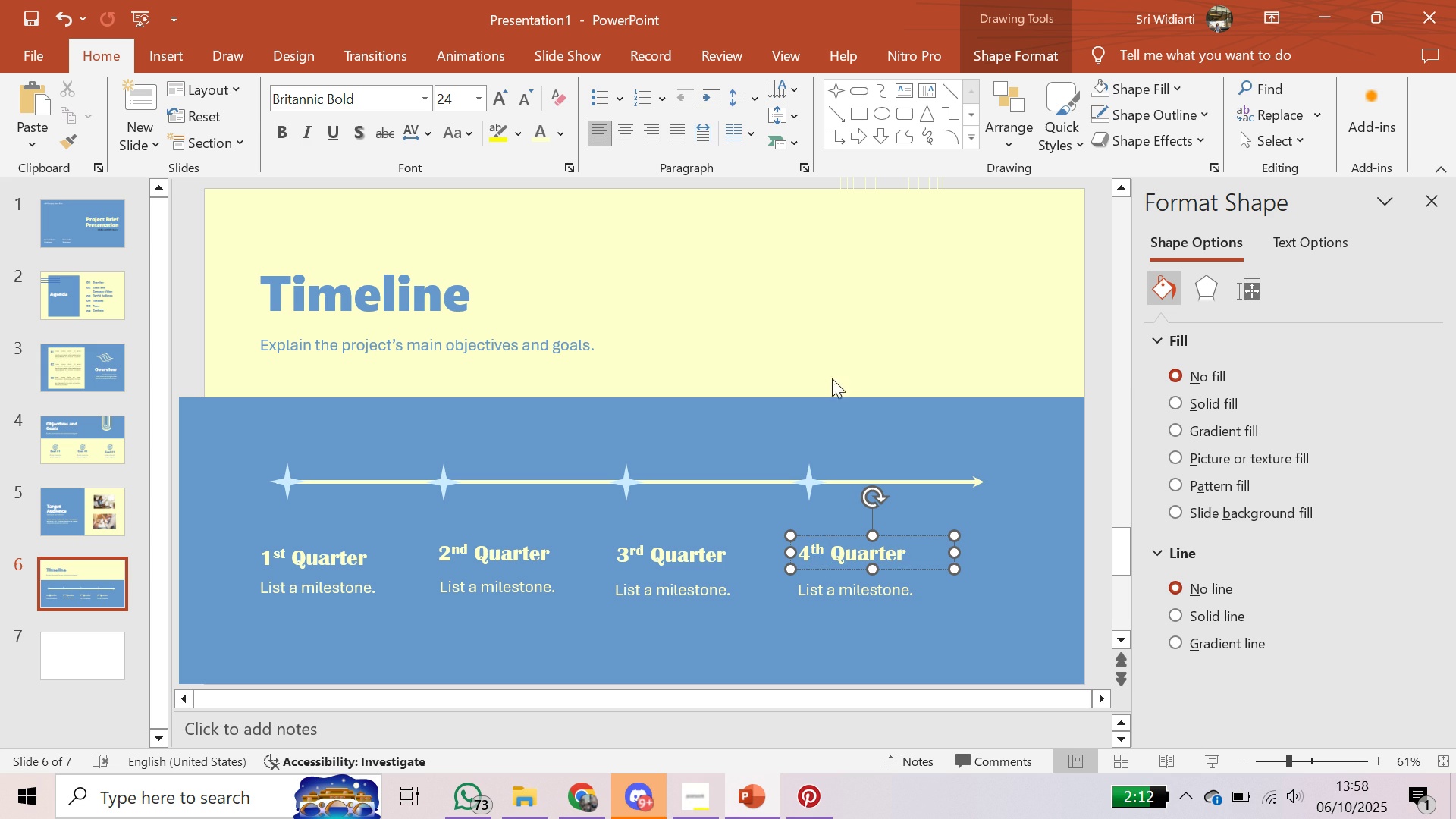 
left_click([839, 350])
 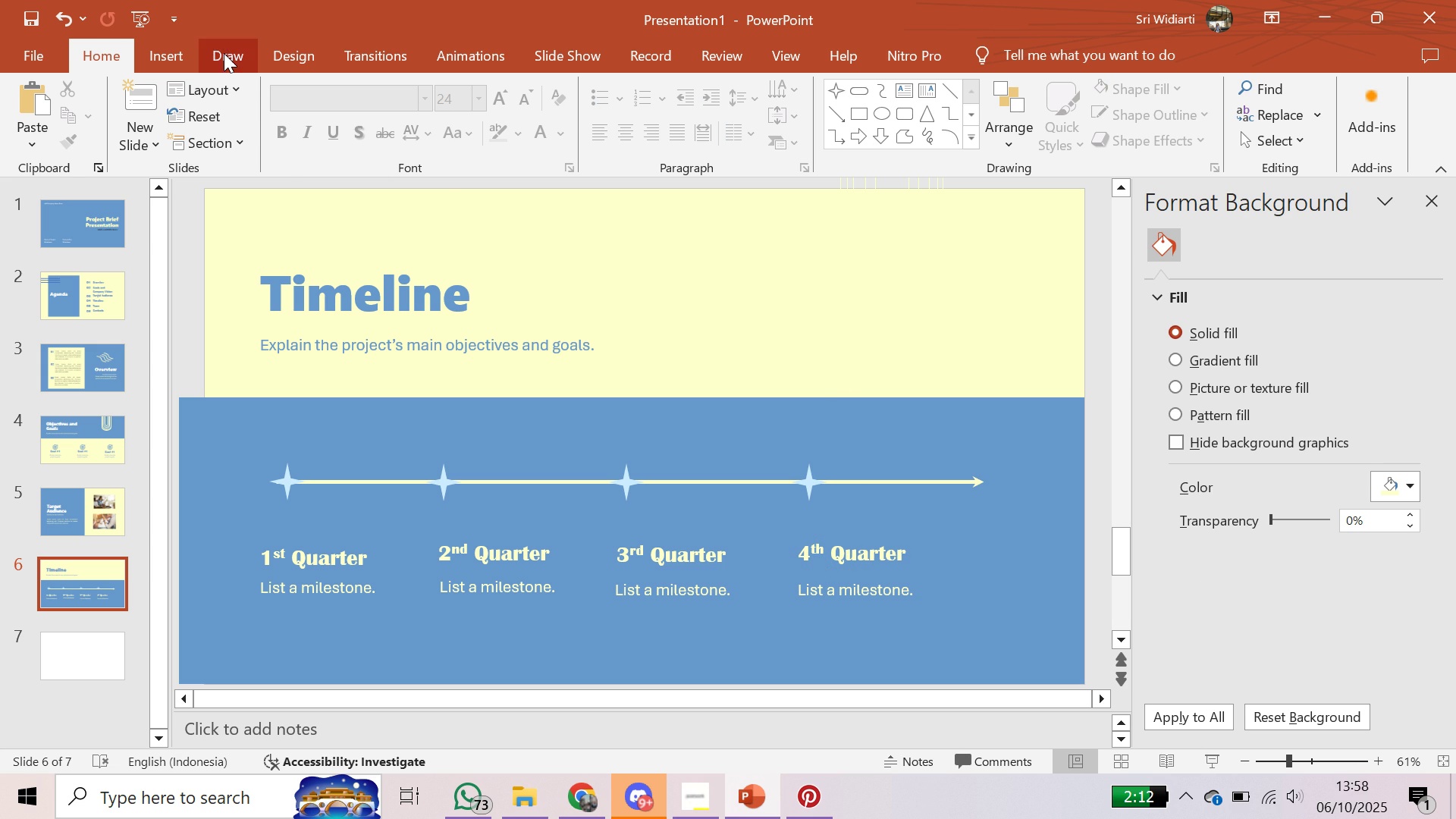 
wait(6.23)
 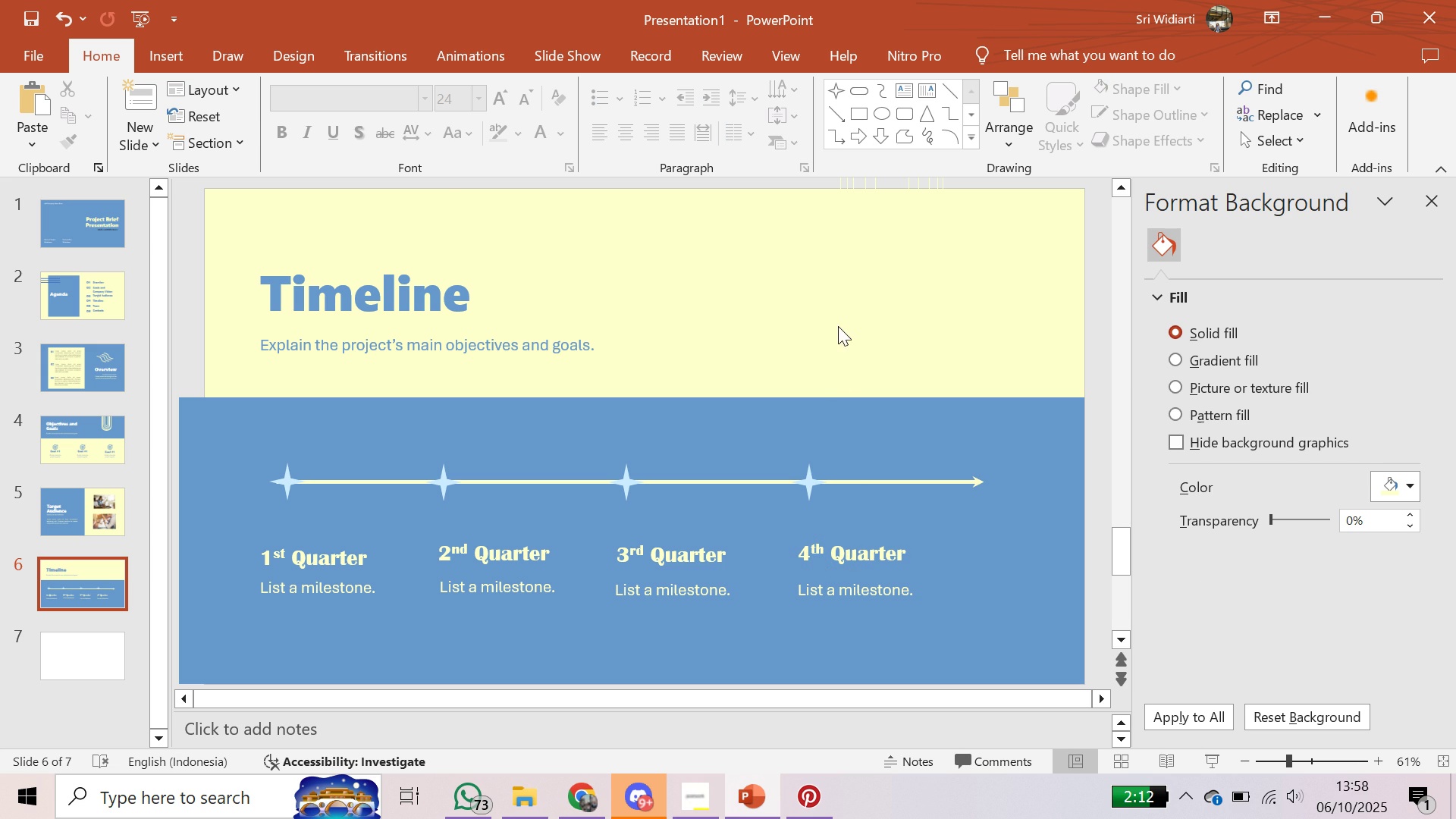 
left_click([171, 57])
 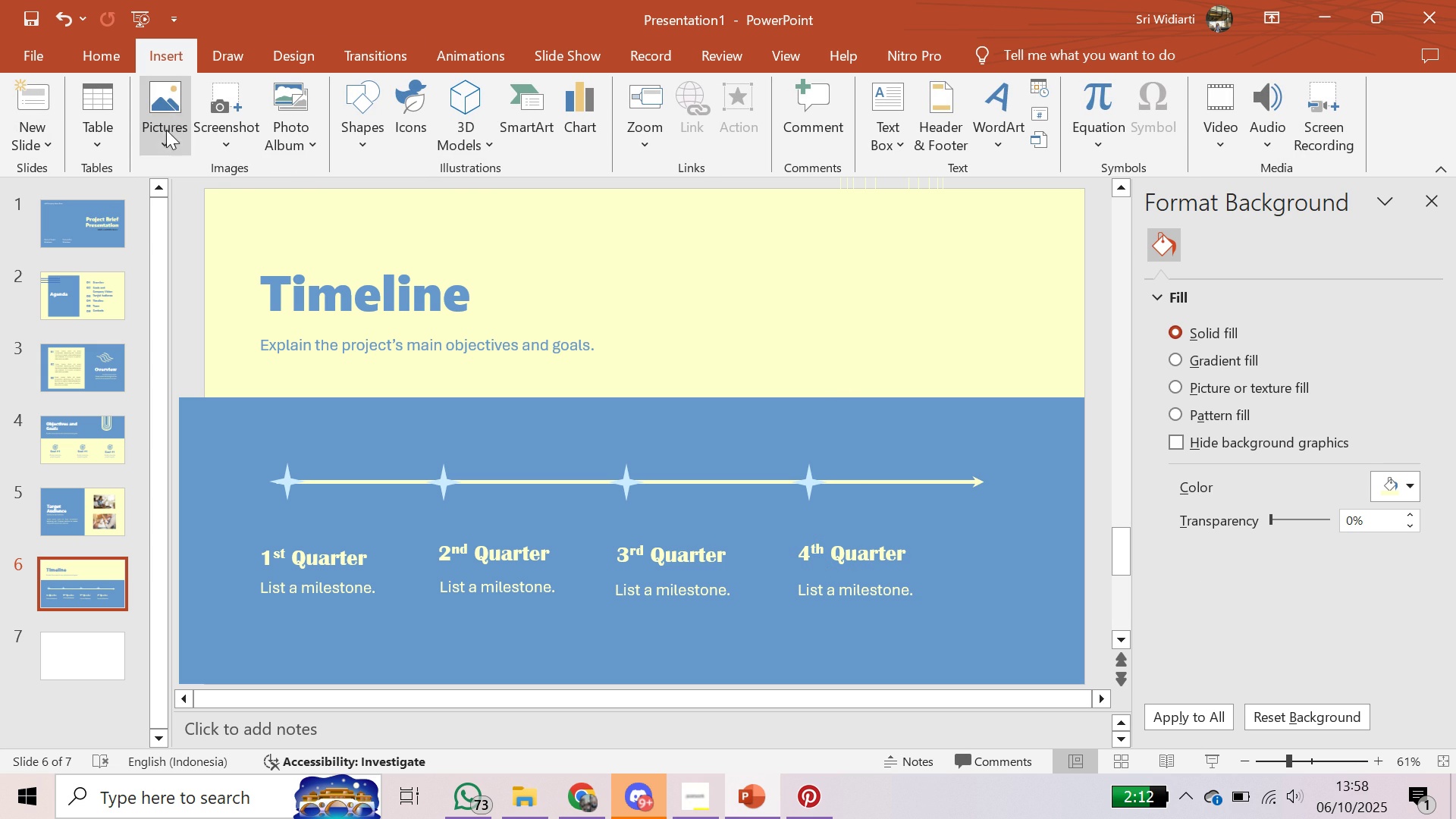 
left_click([166, 130])
 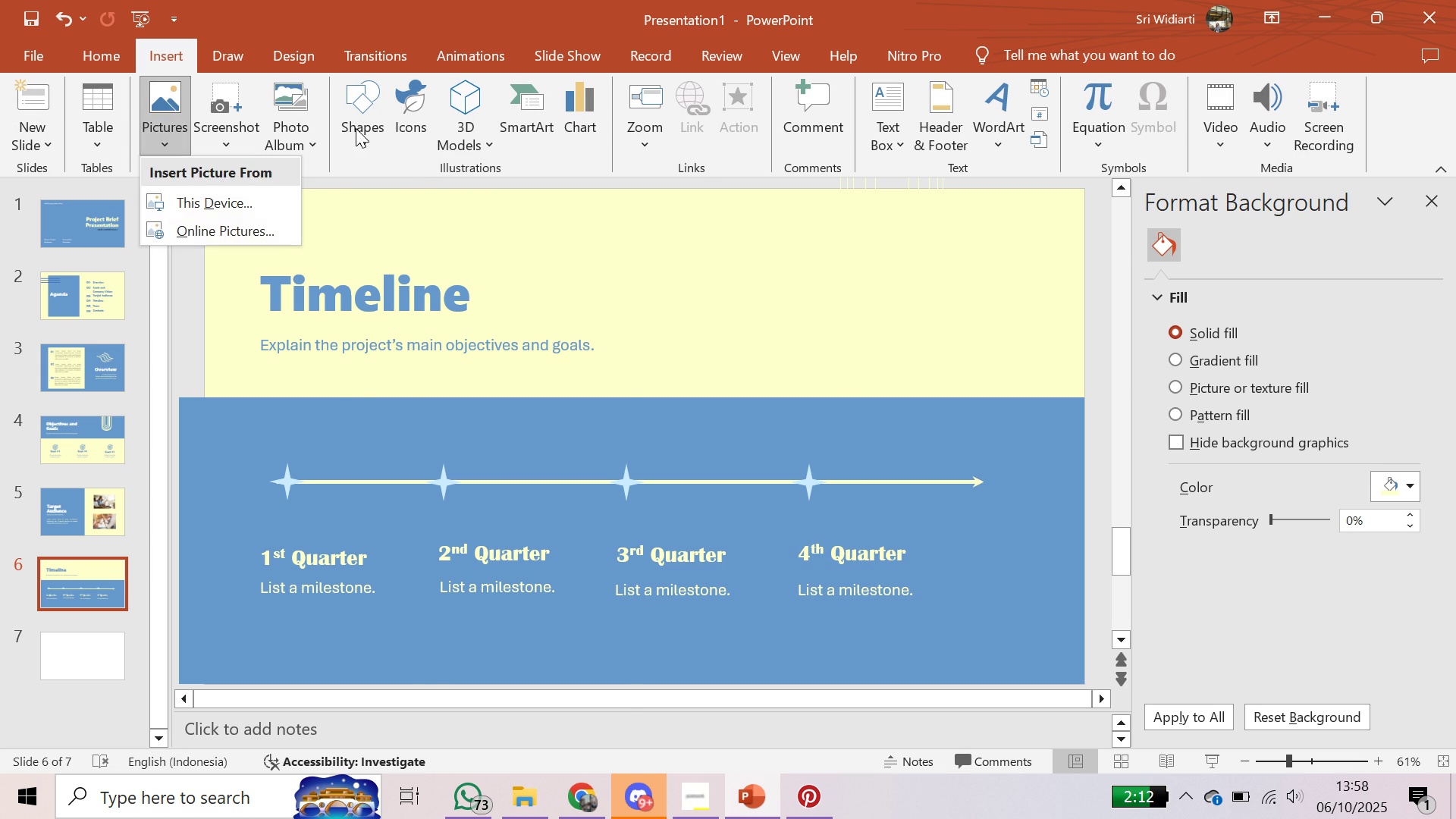 
left_click([356, 128])
 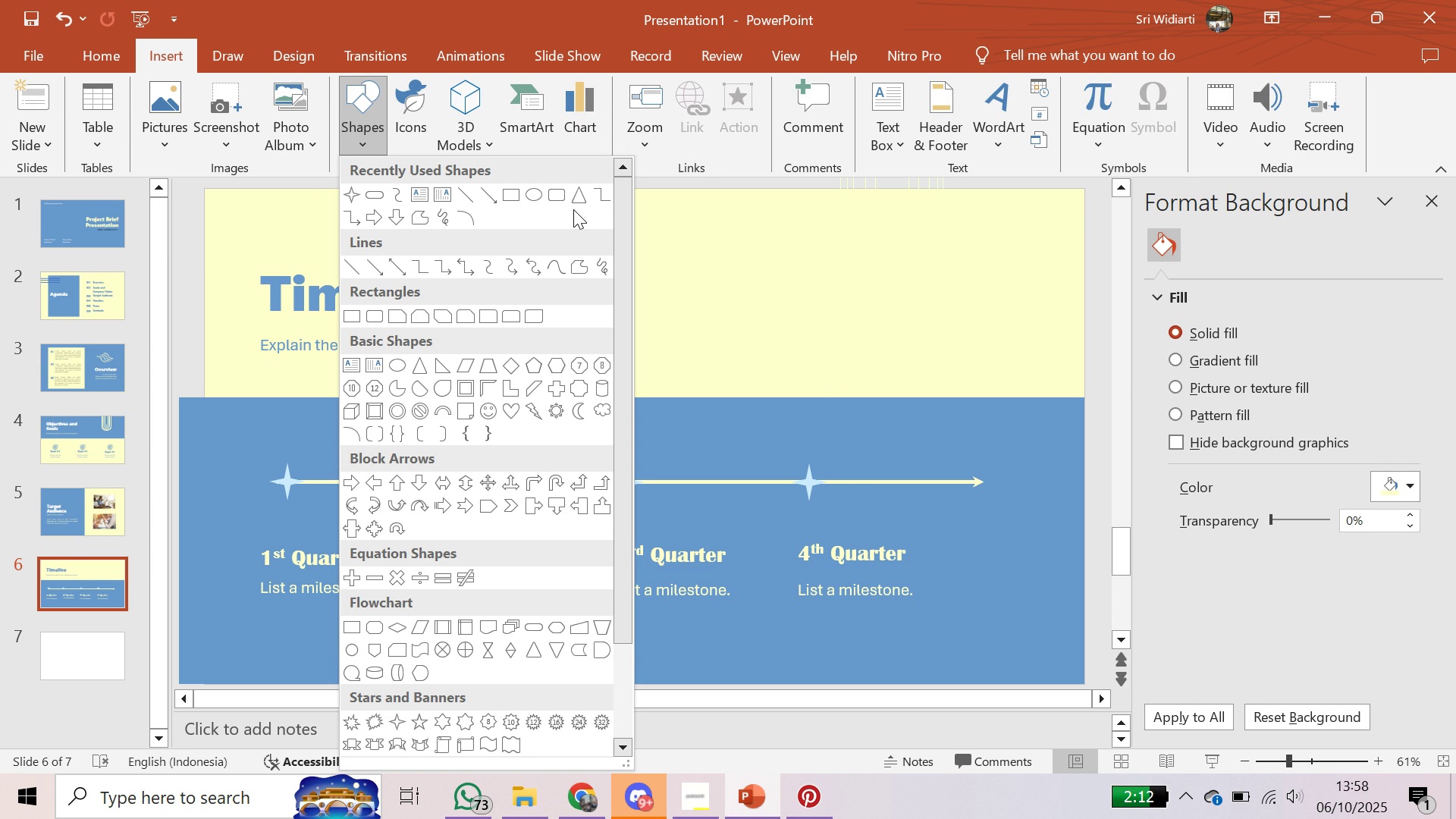 
wait(7.81)
 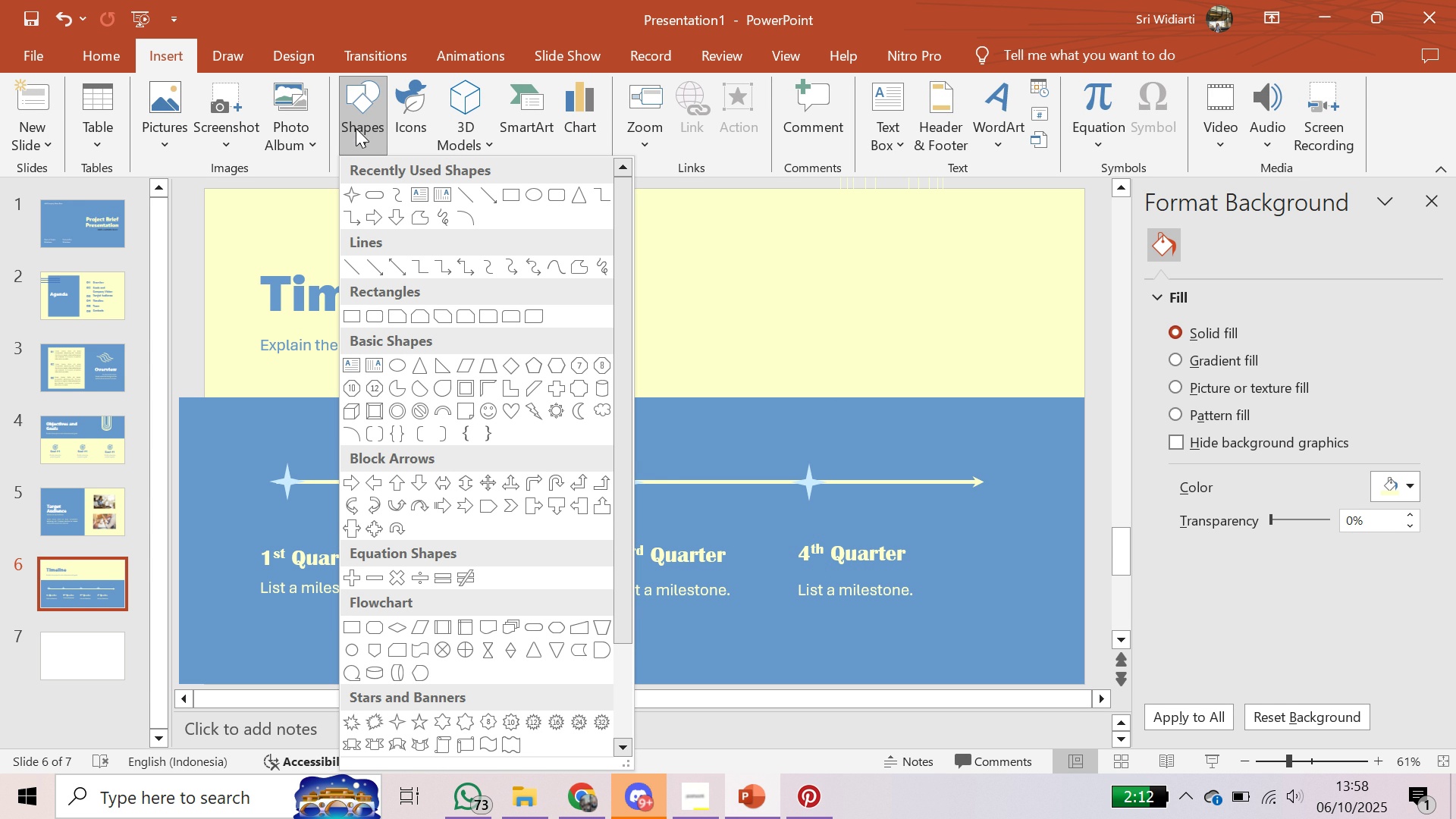 
left_click([533, 650])
 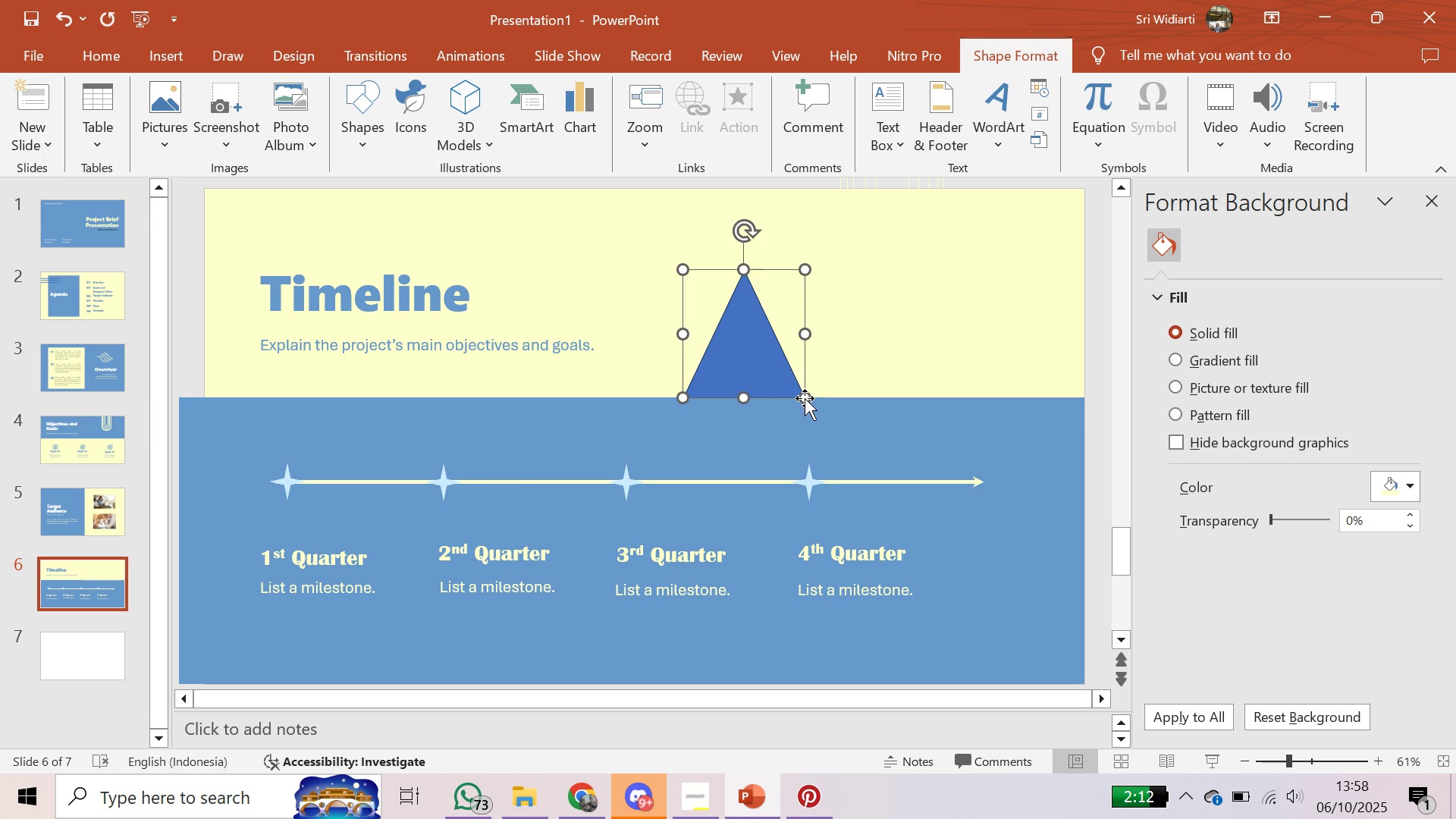 
wait(5.8)
 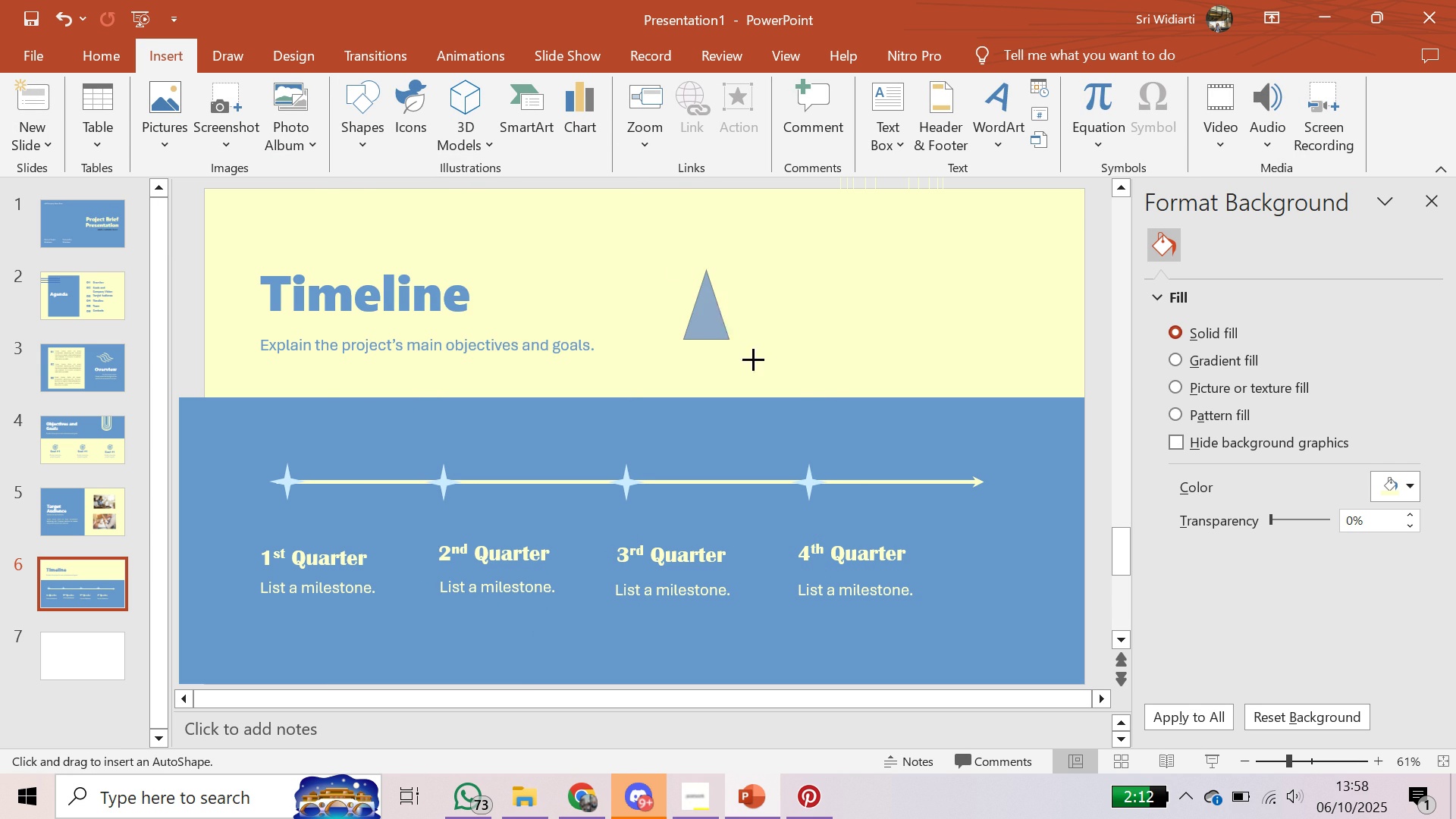 
mouse_move([837, 321])
 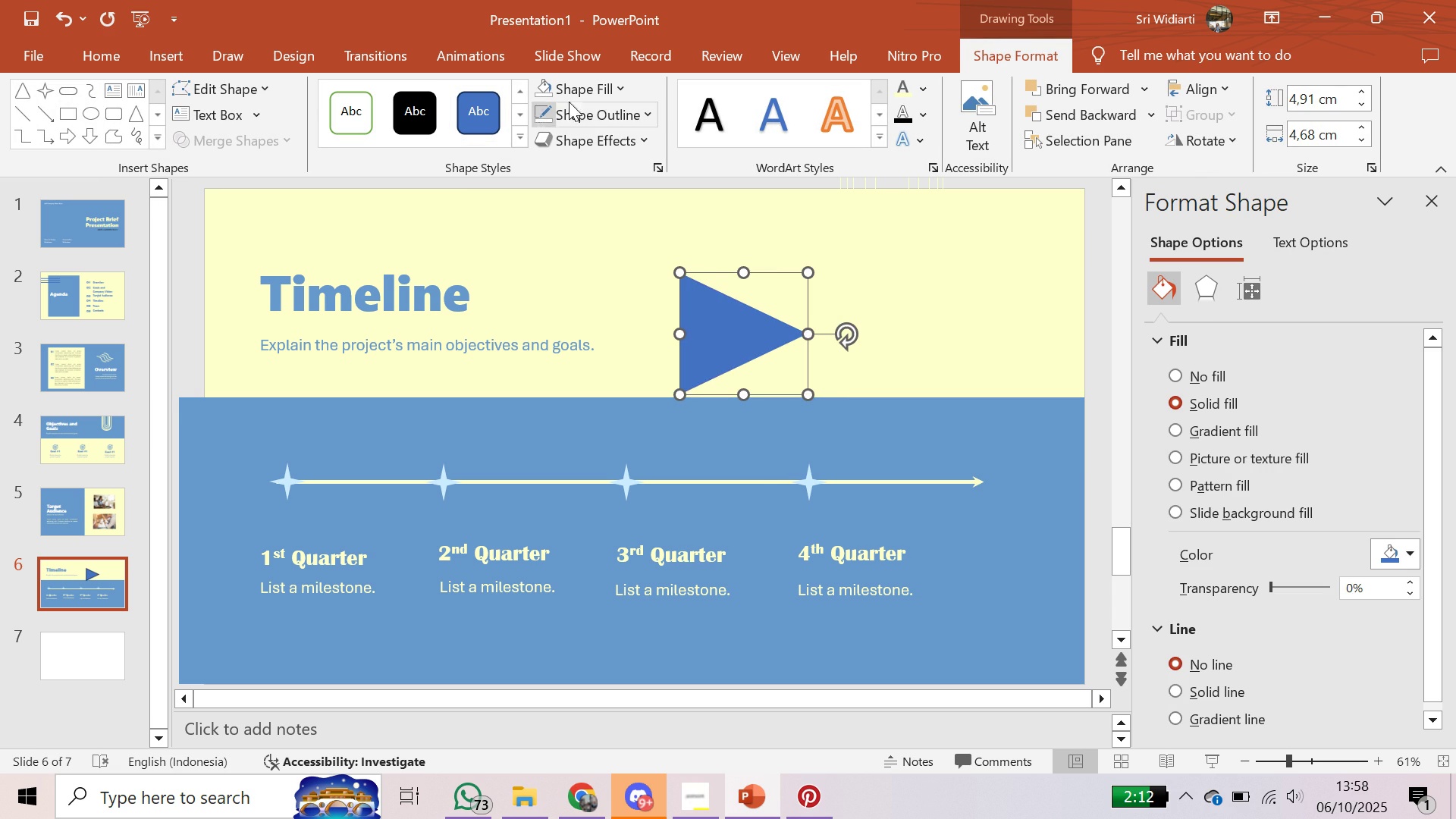 
left_click([602, 89])
 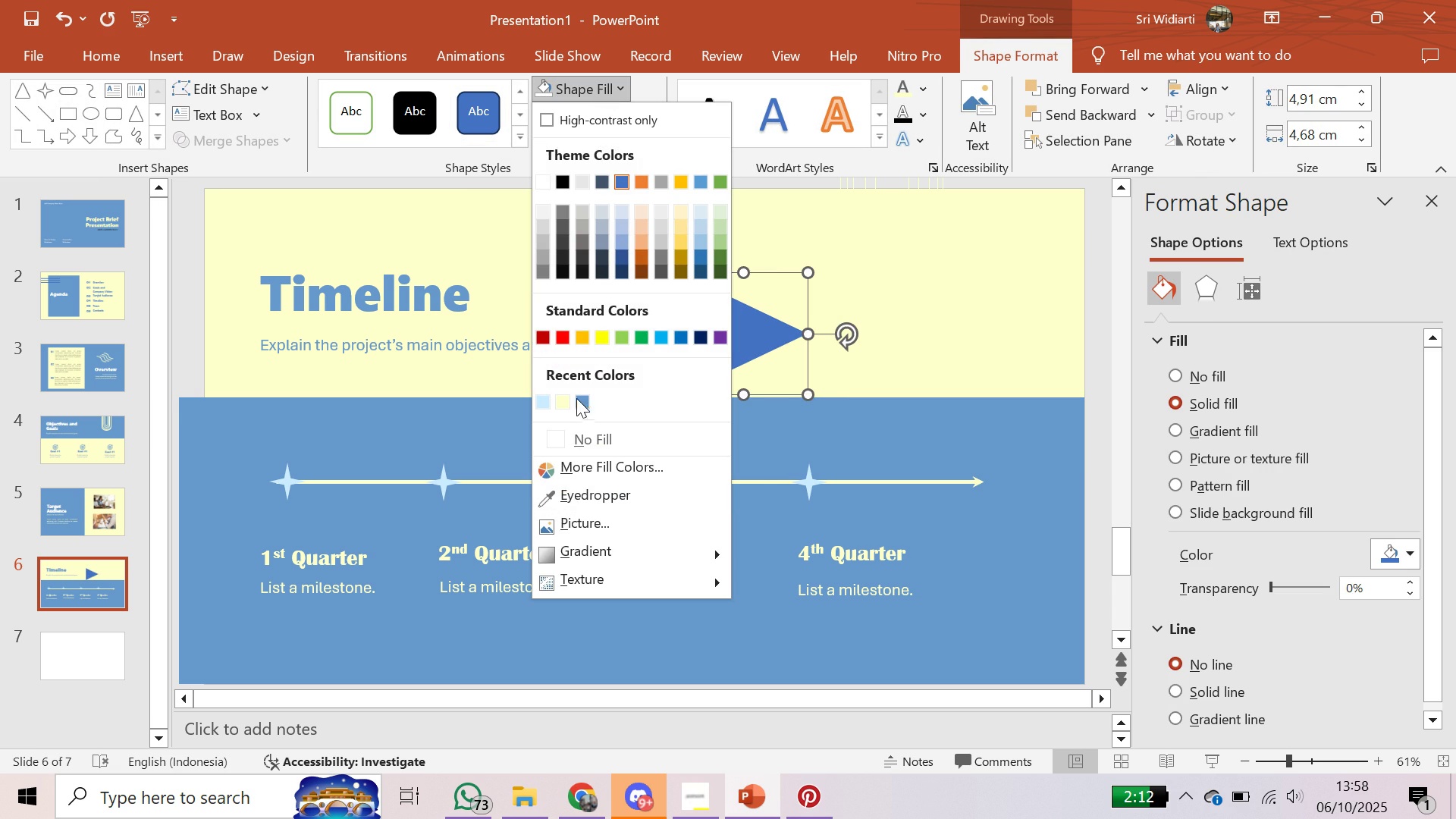 
left_click([561, 403])
 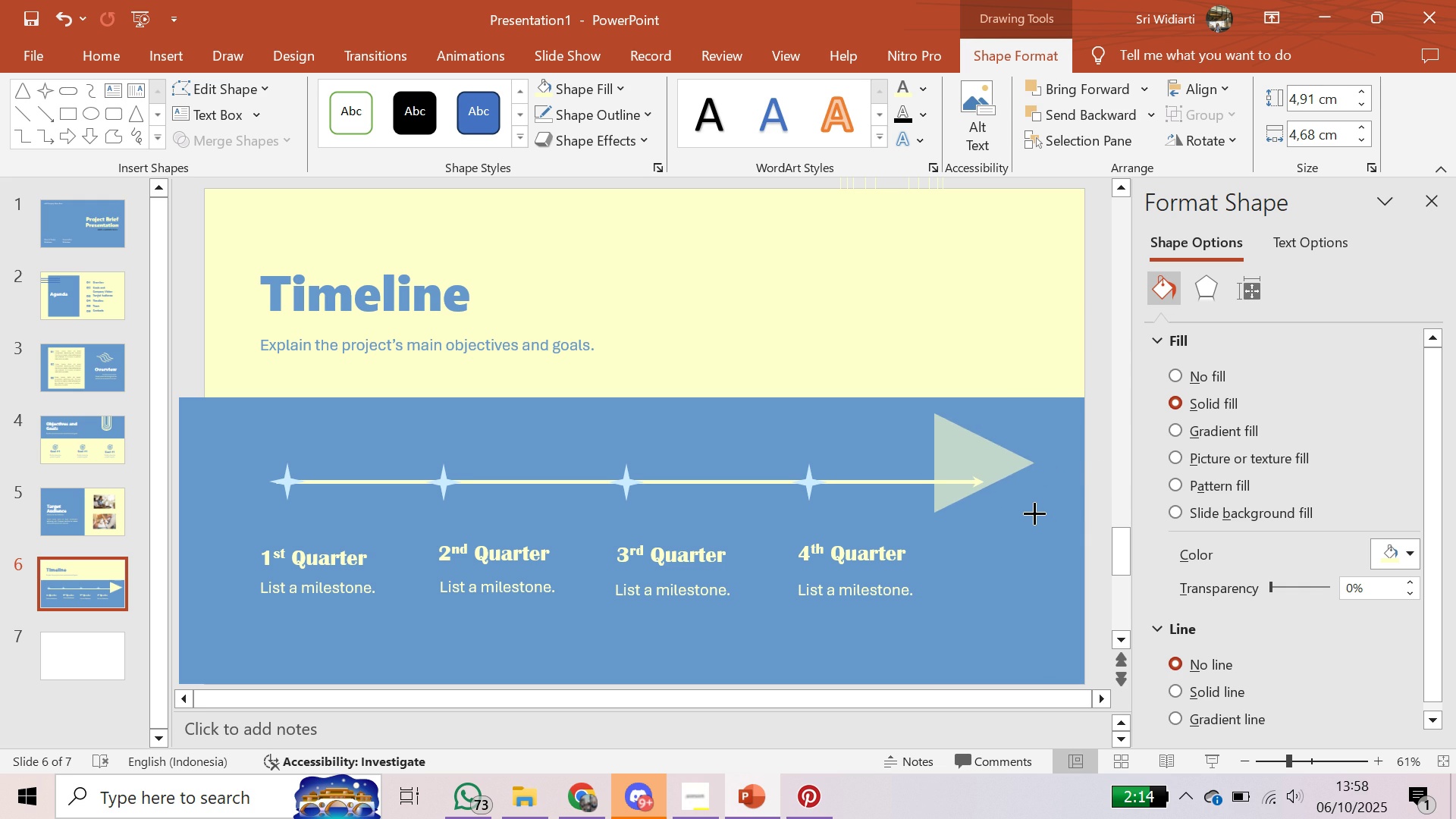 
wait(9.85)
 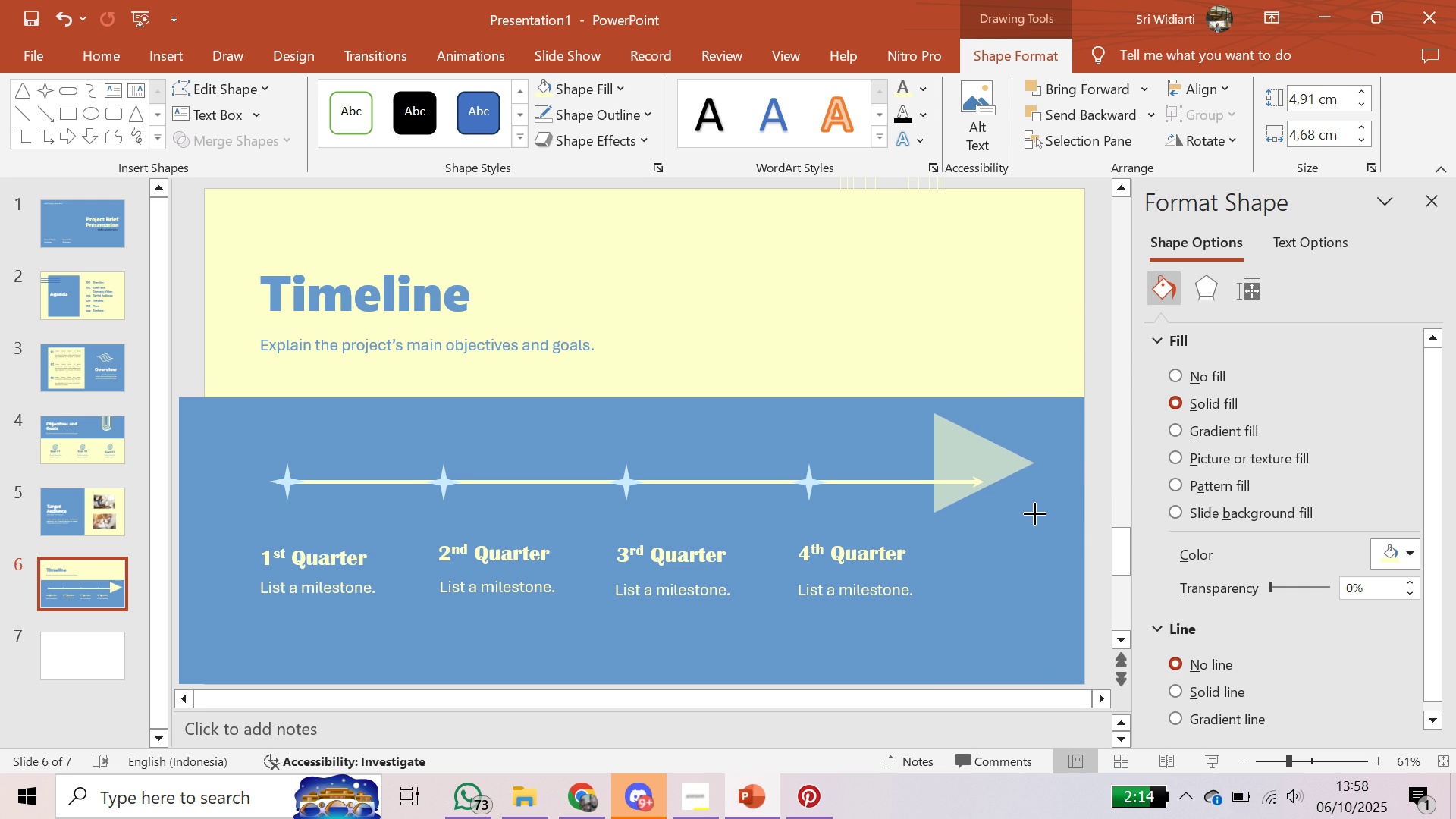 
left_click([959, 294])
 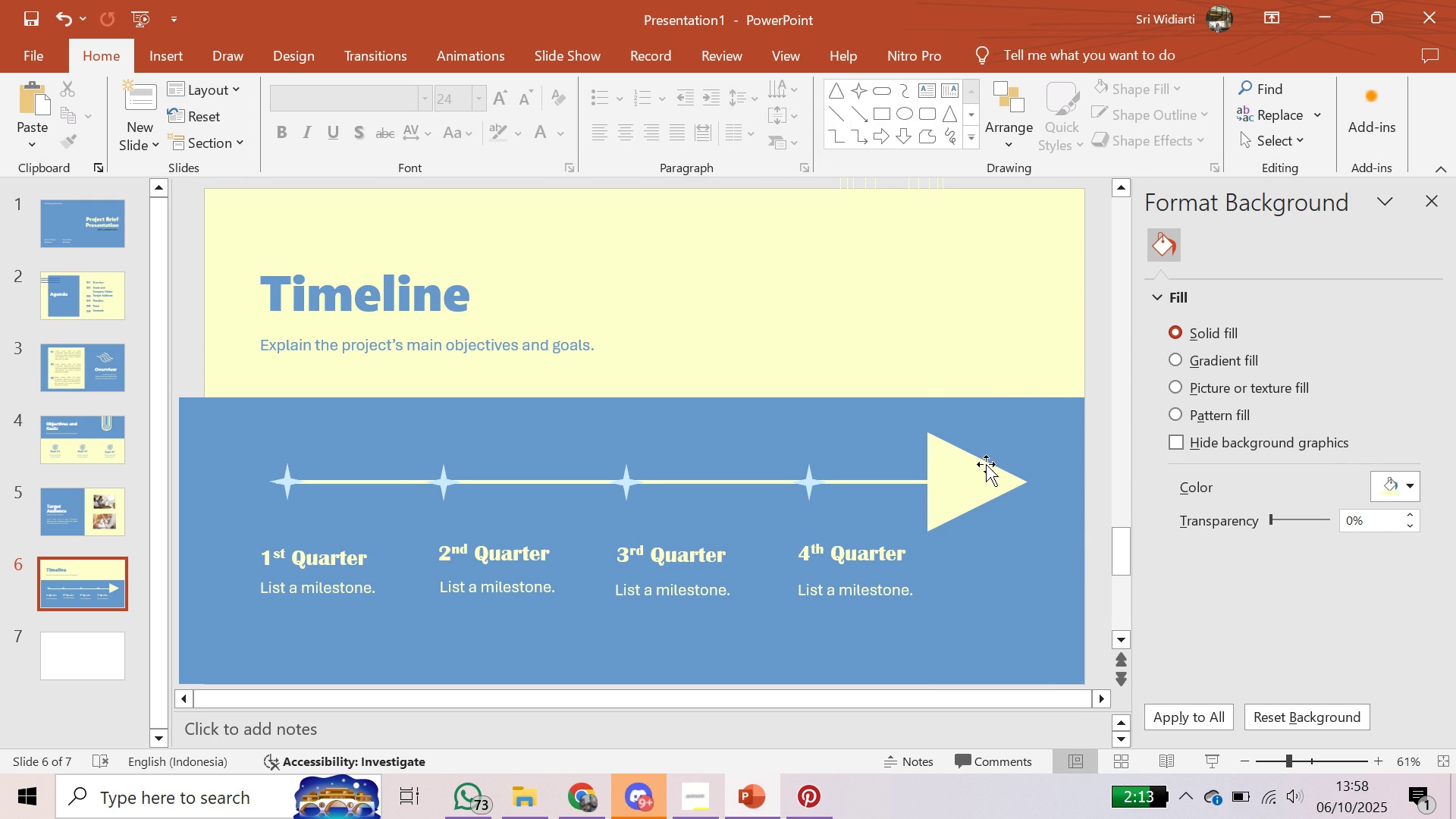 
left_click([953, 498])